 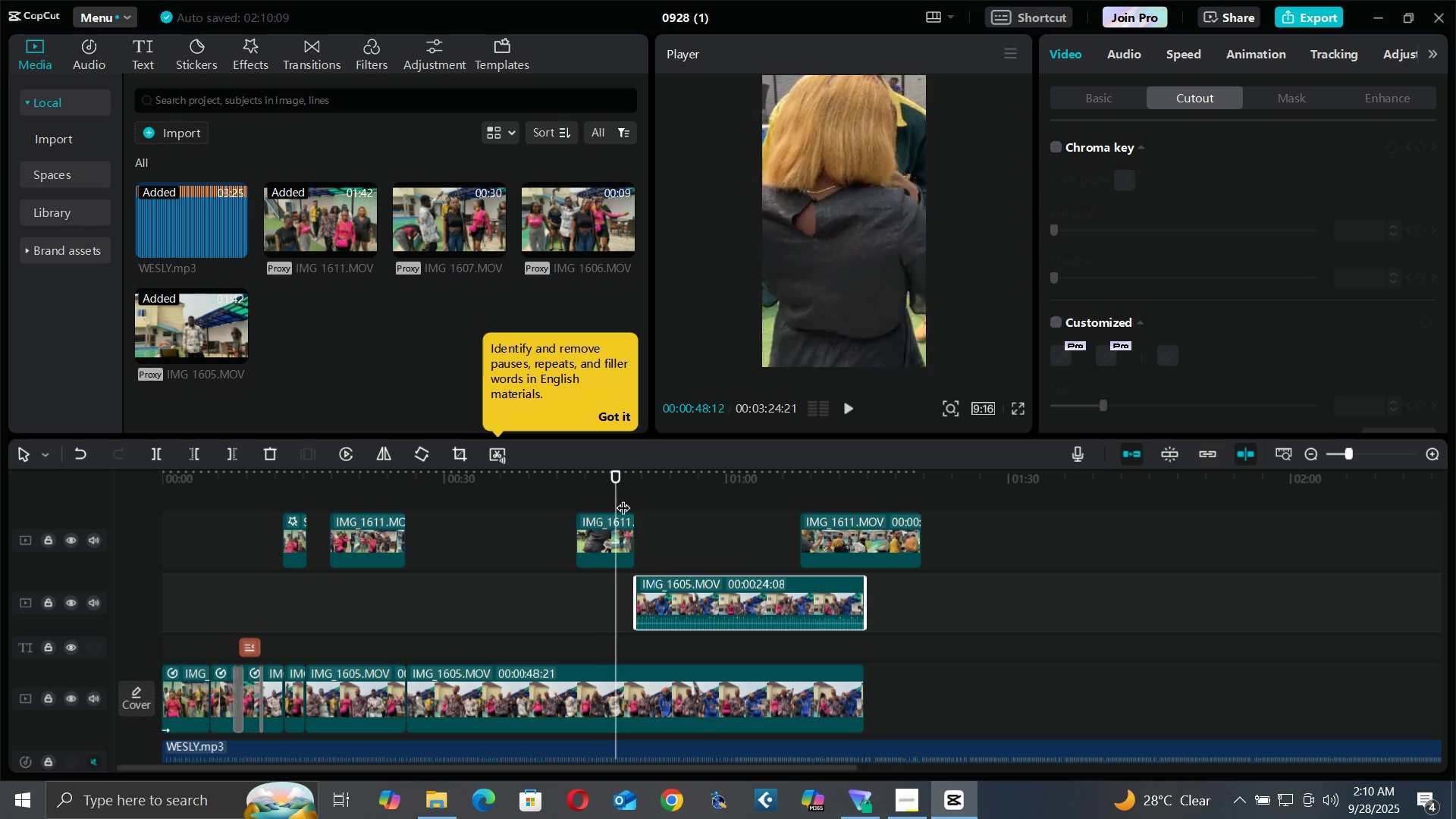 
key(Space)
 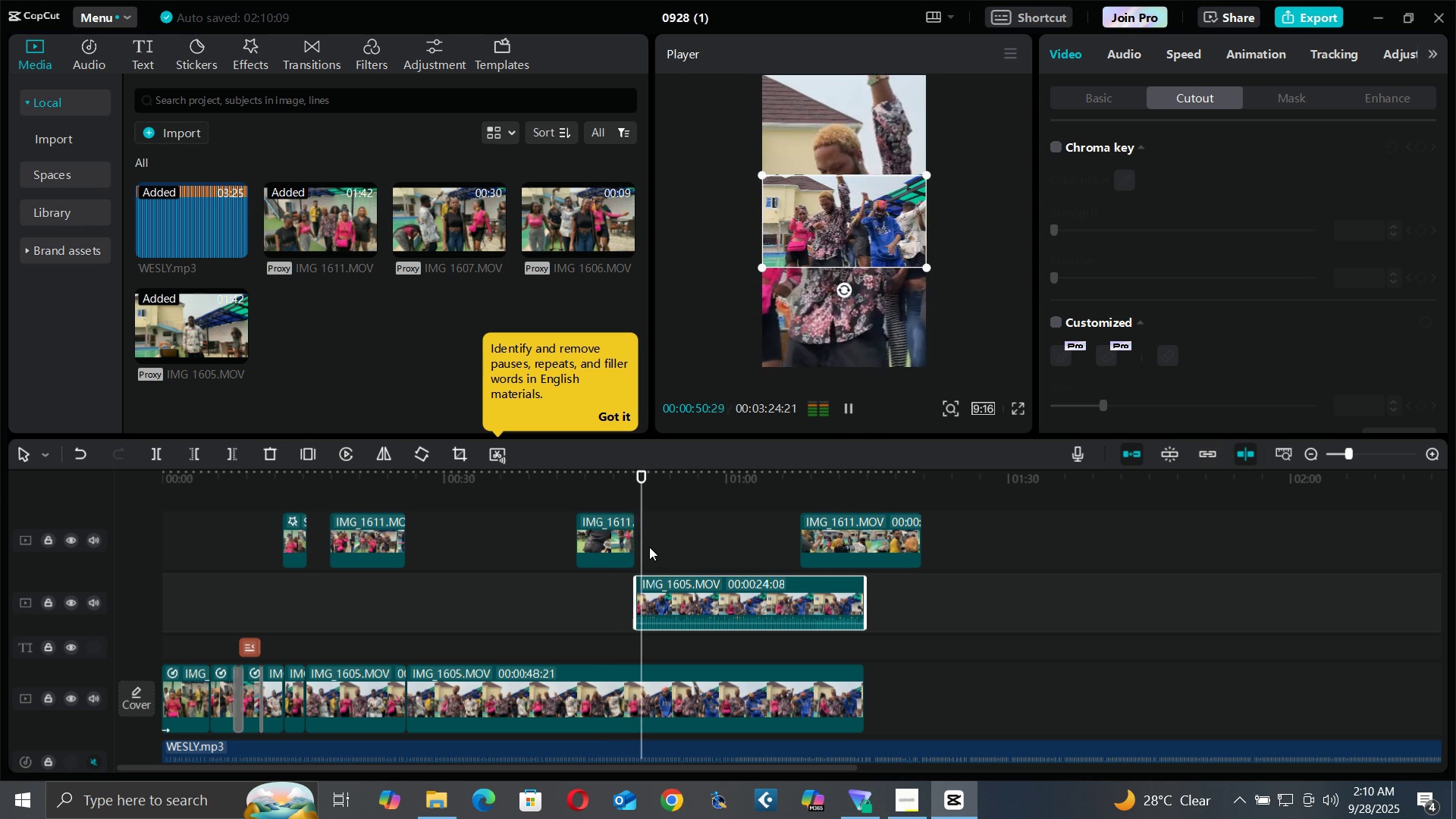 
key(Space)
 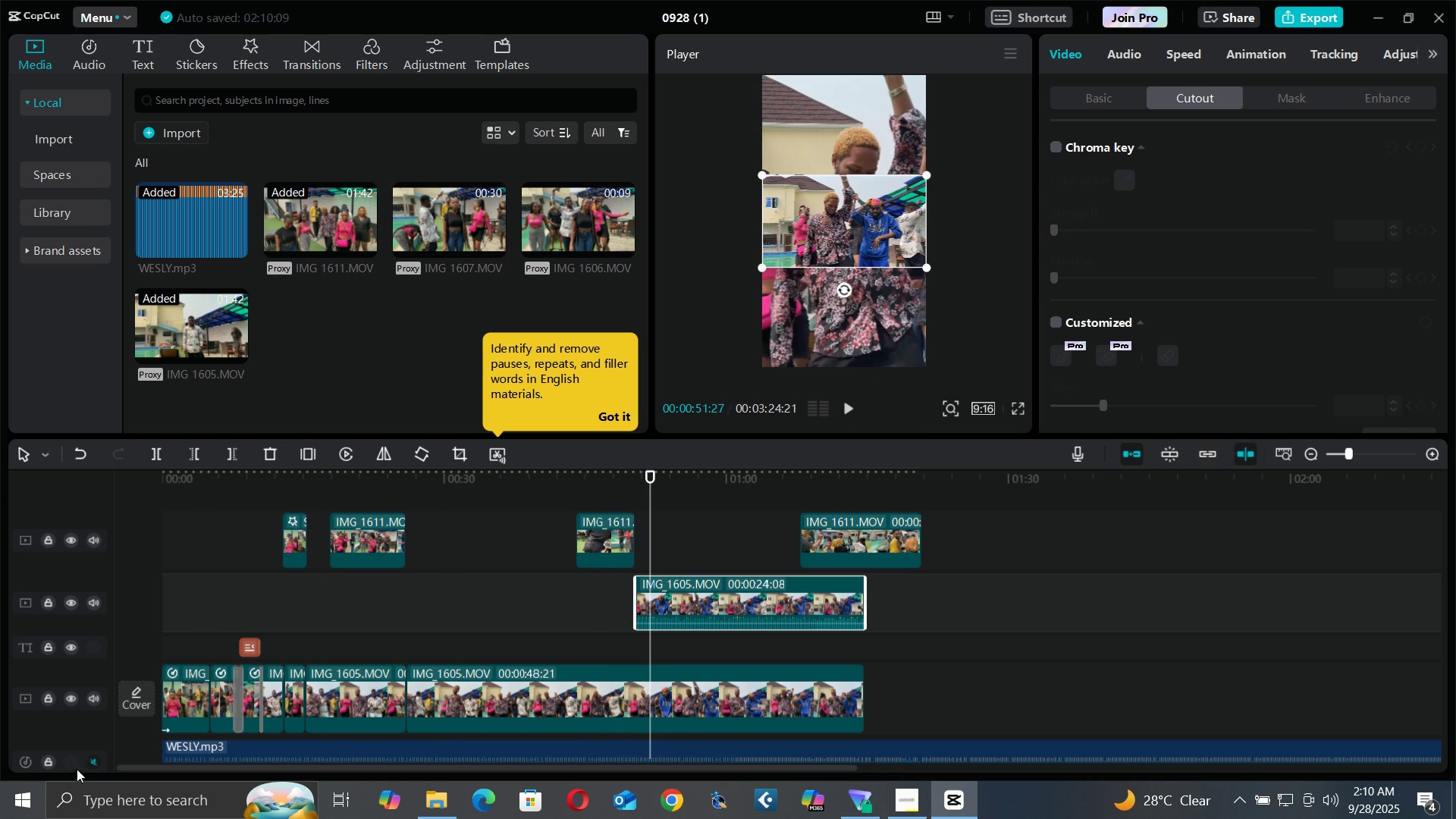 
left_click([93, 761])
 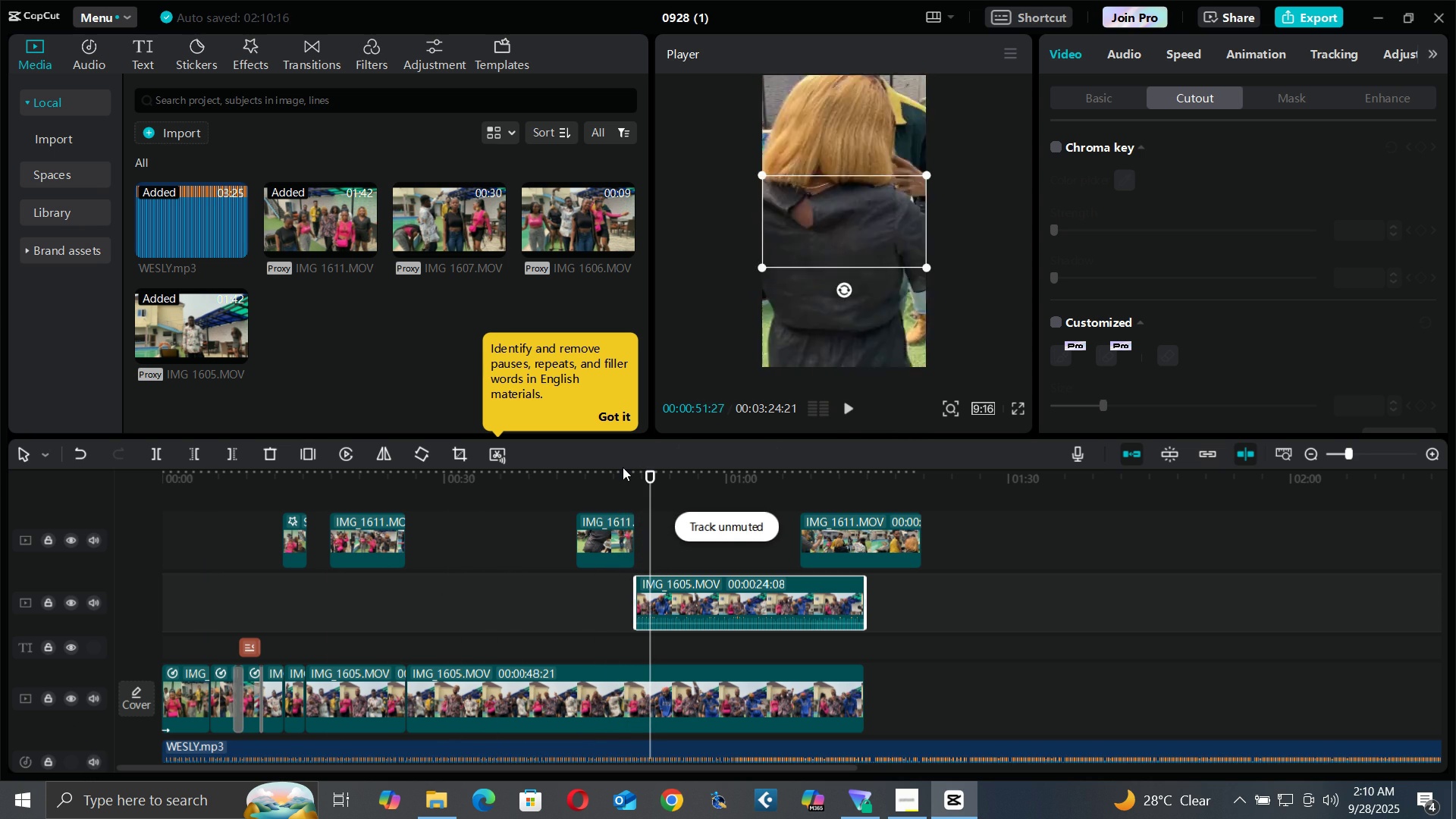 
left_click([623, 467])
 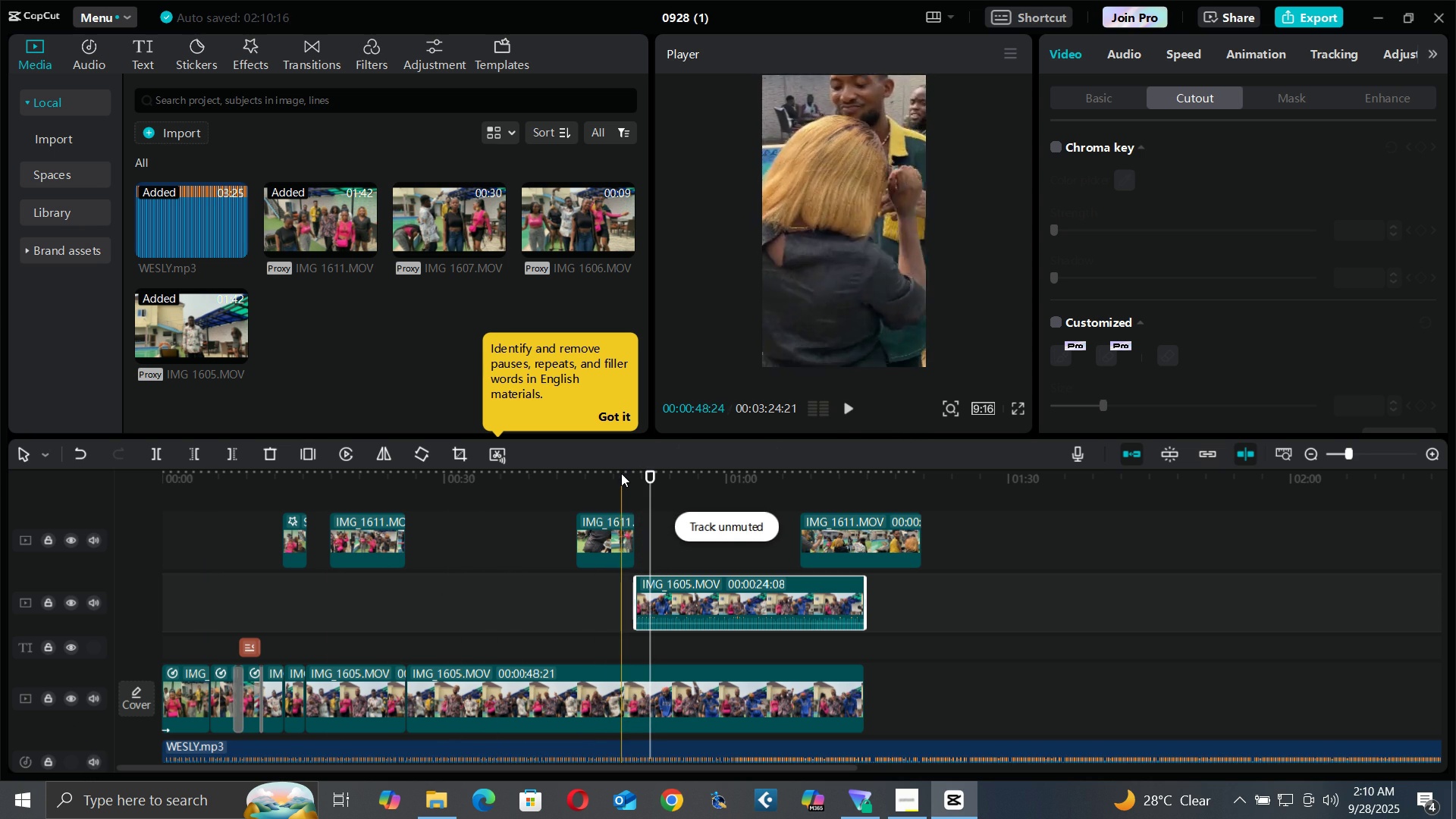 
left_click([621, 473])
 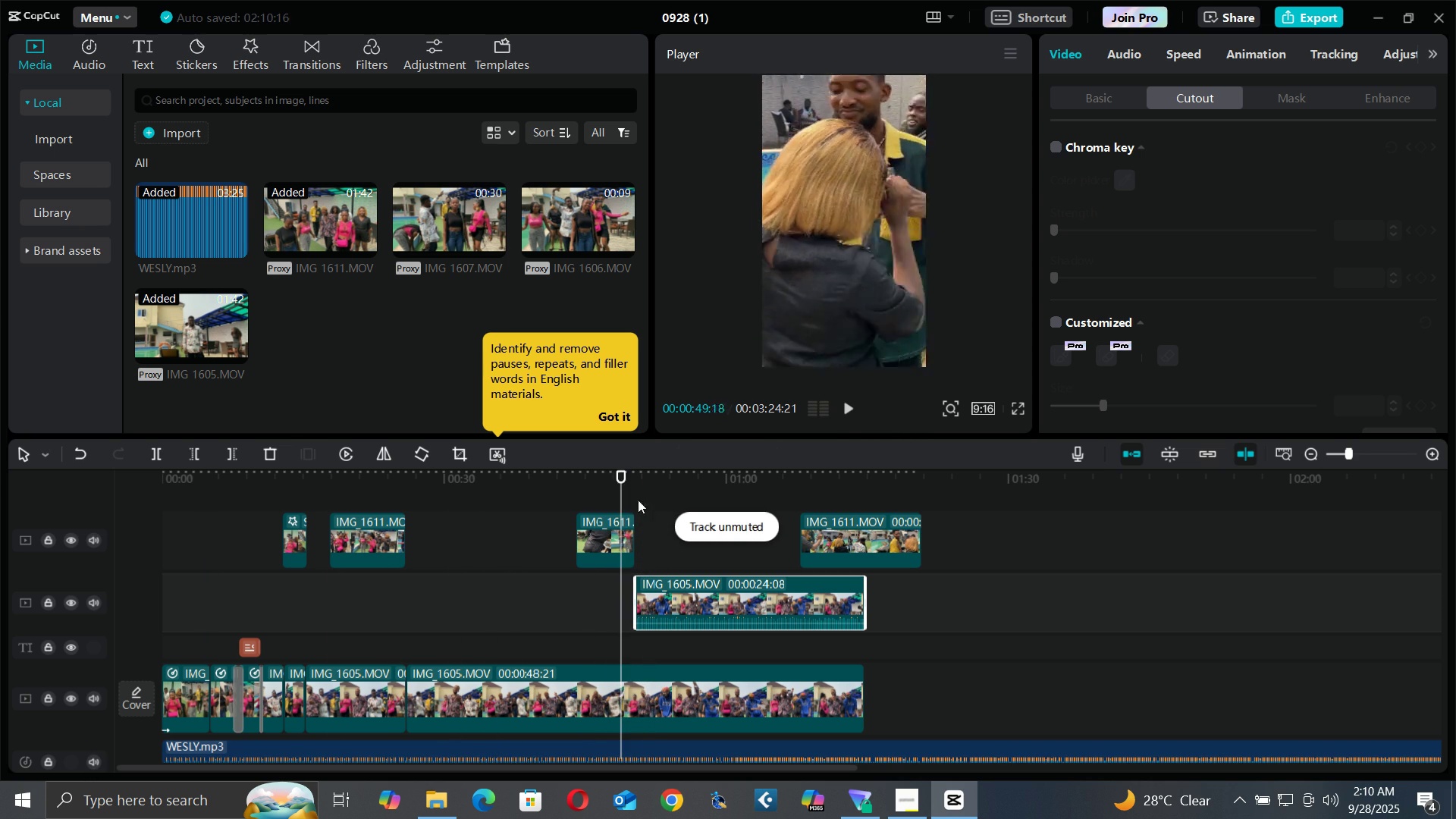 
key(Space)
 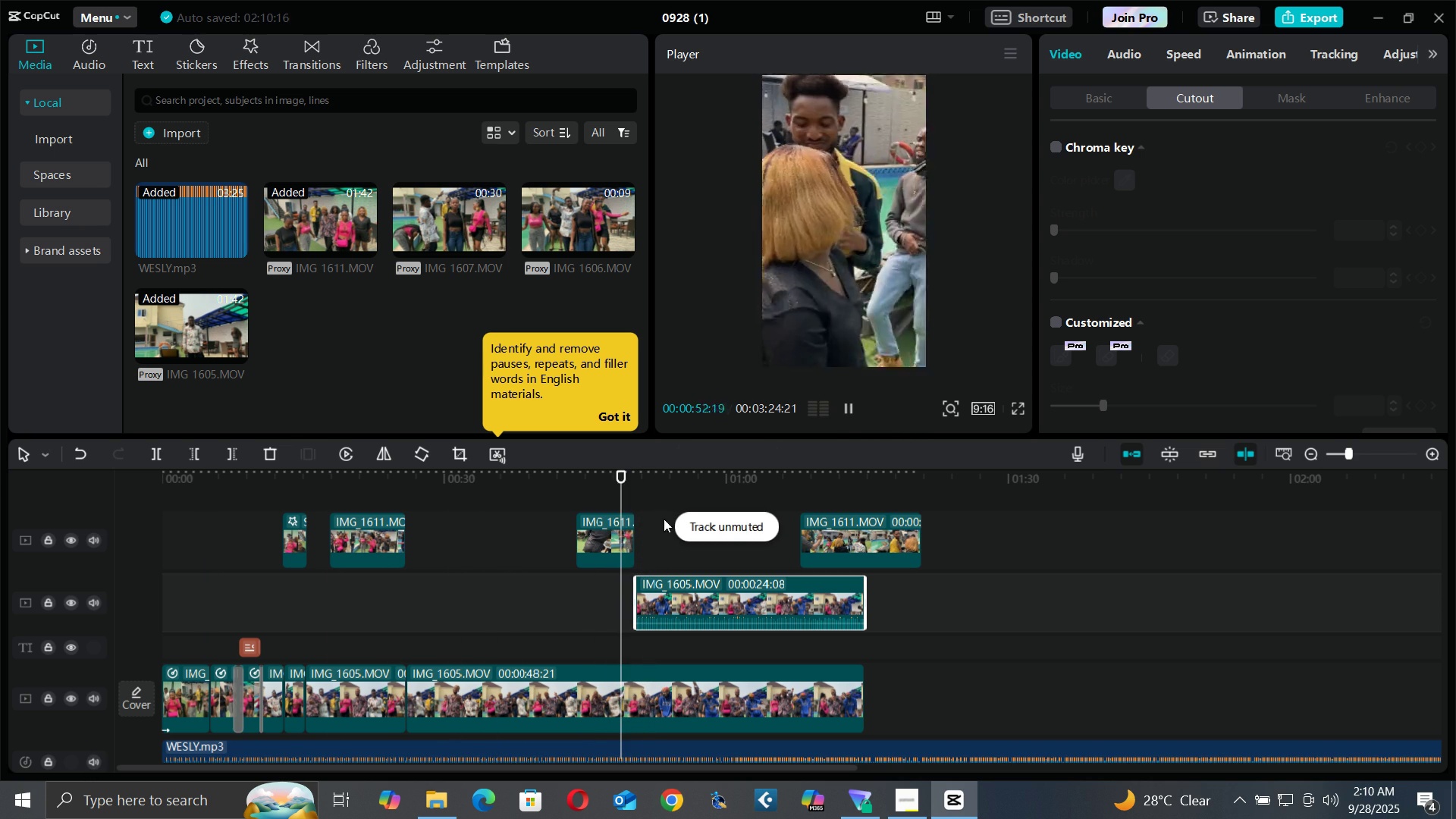 
mouse_move([643, 504])
 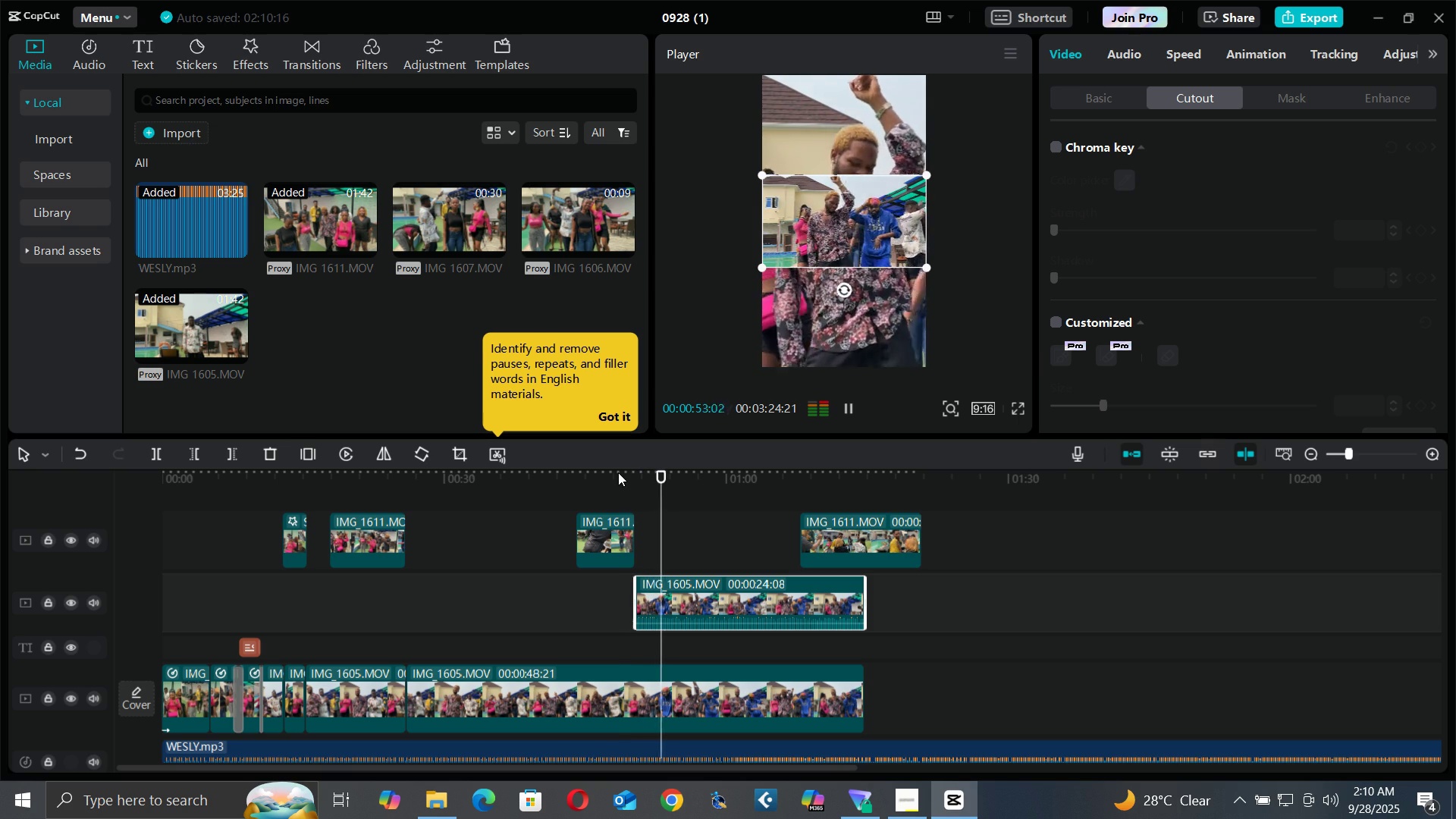 
left_click([618, 472])